 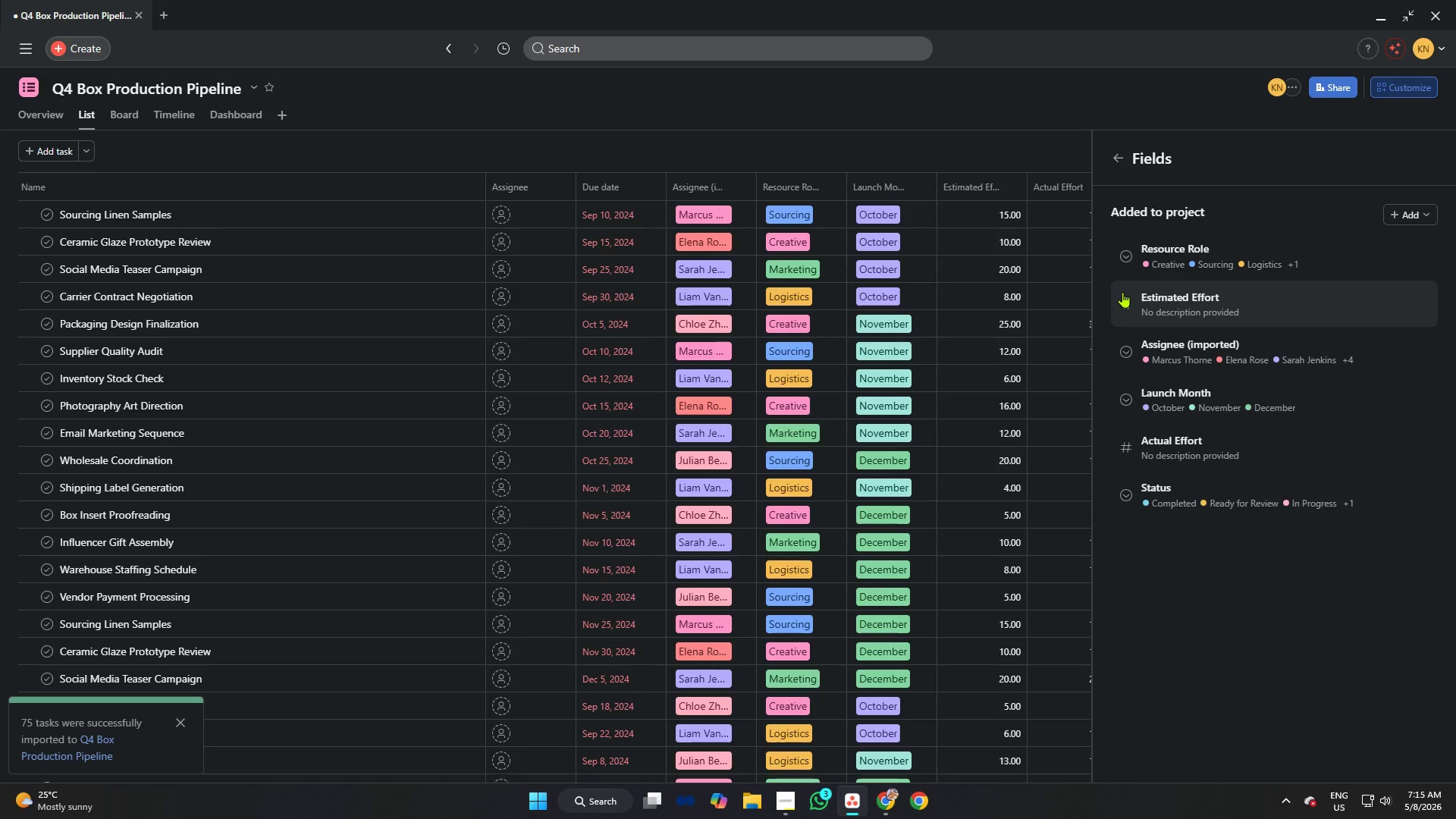 
left_click([1166, 299])
 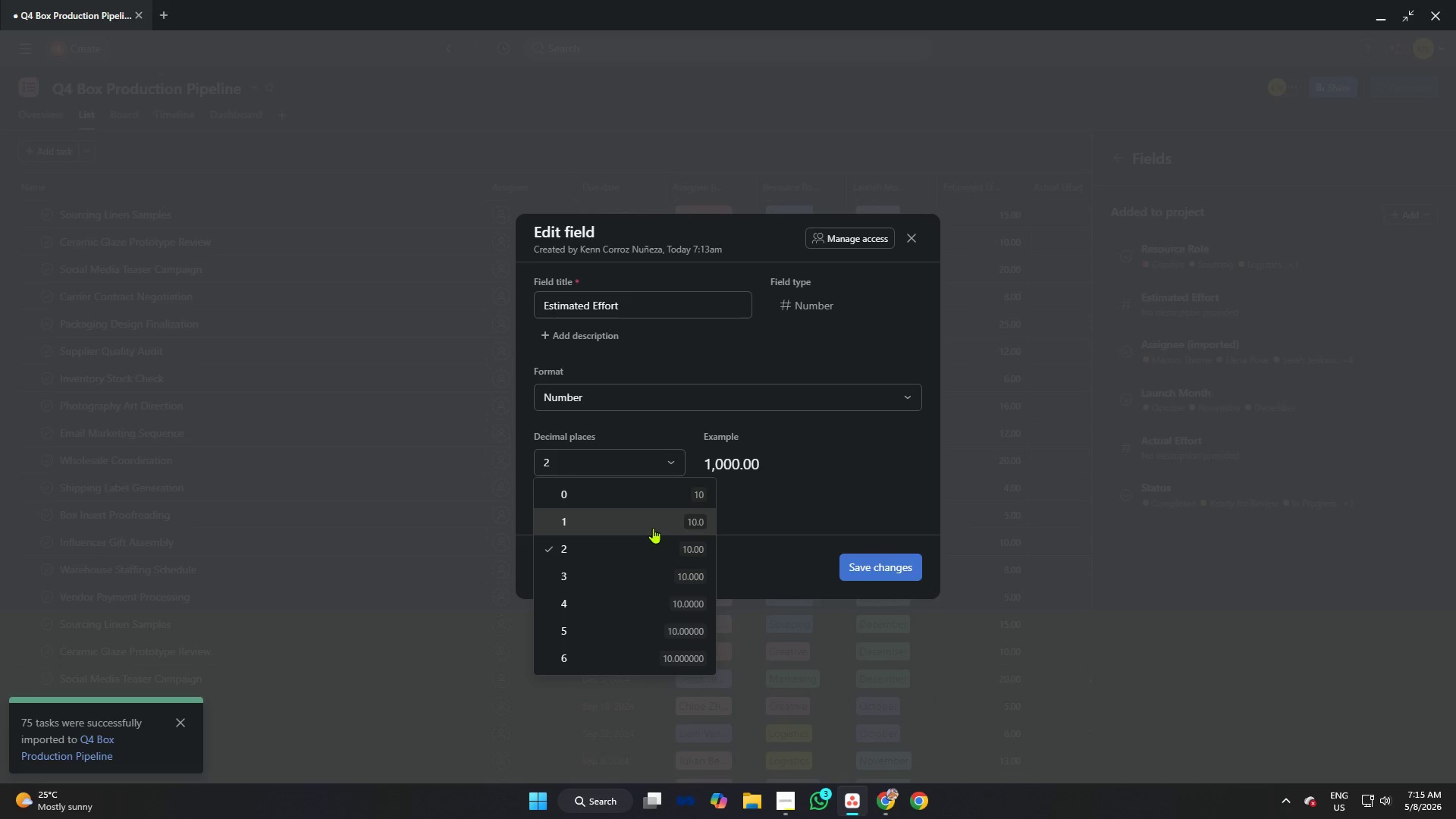 
left_click([649, 497])
 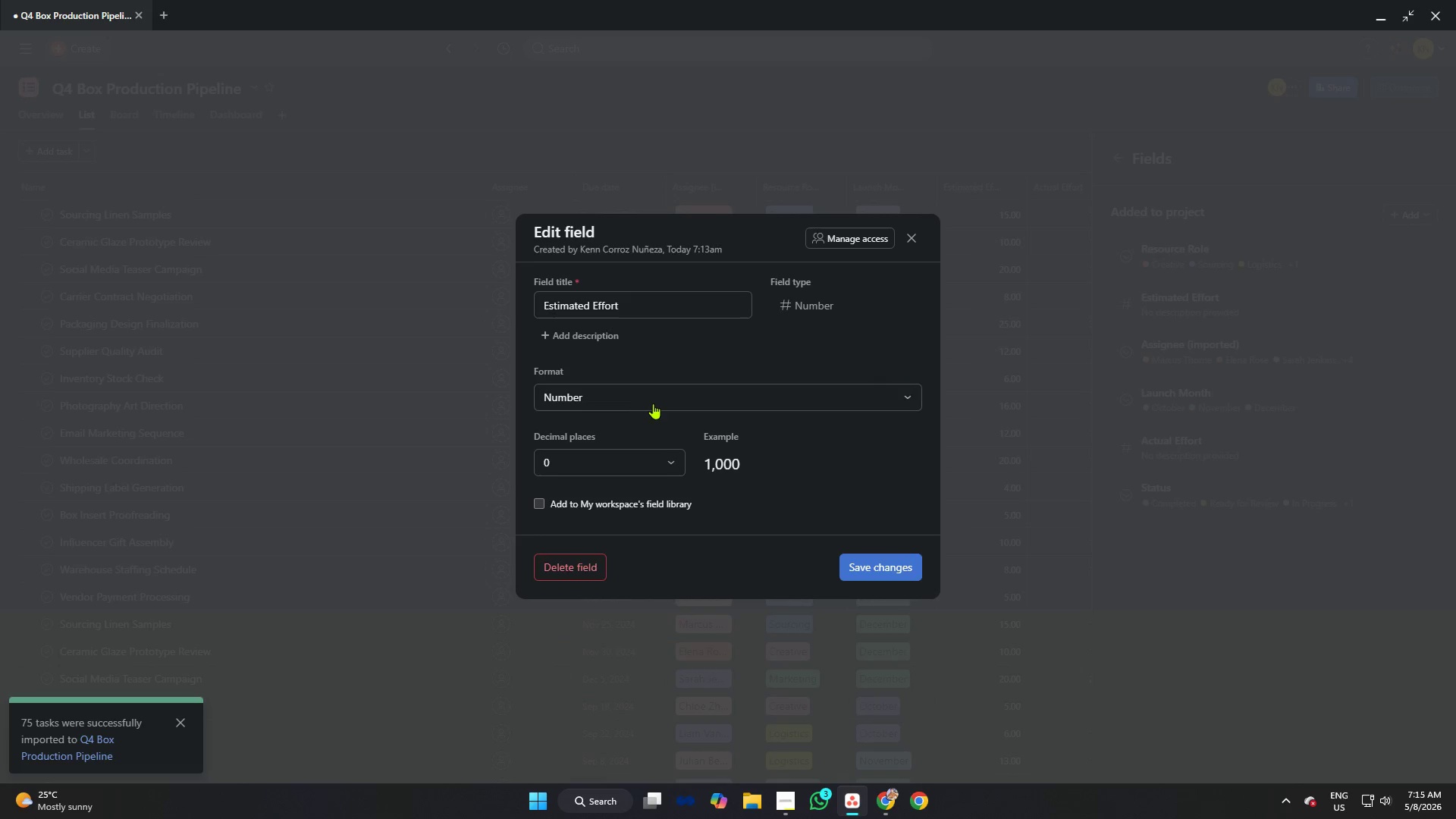 
left_click([654, 400])
 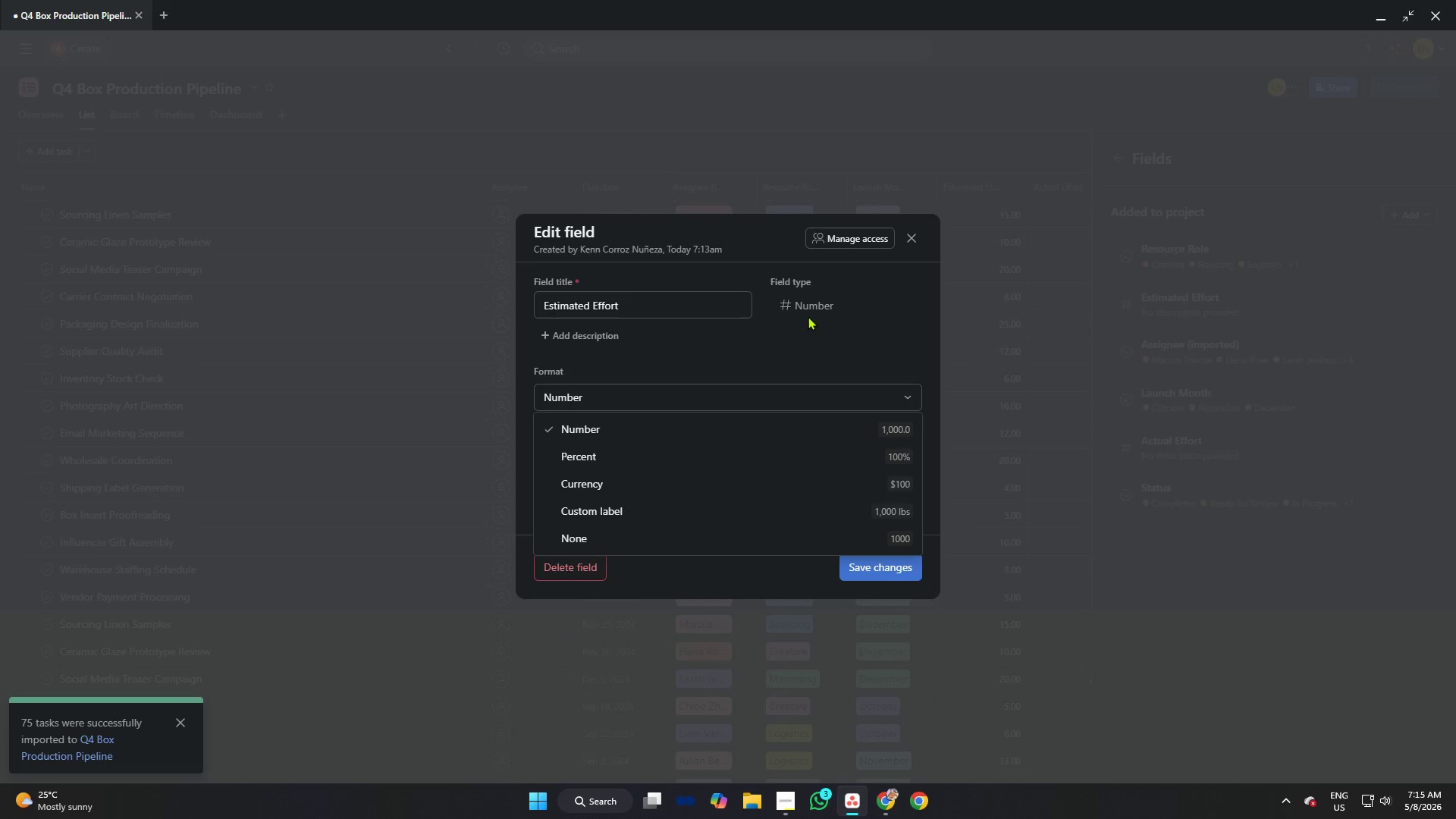 
left_click([695, 349])
 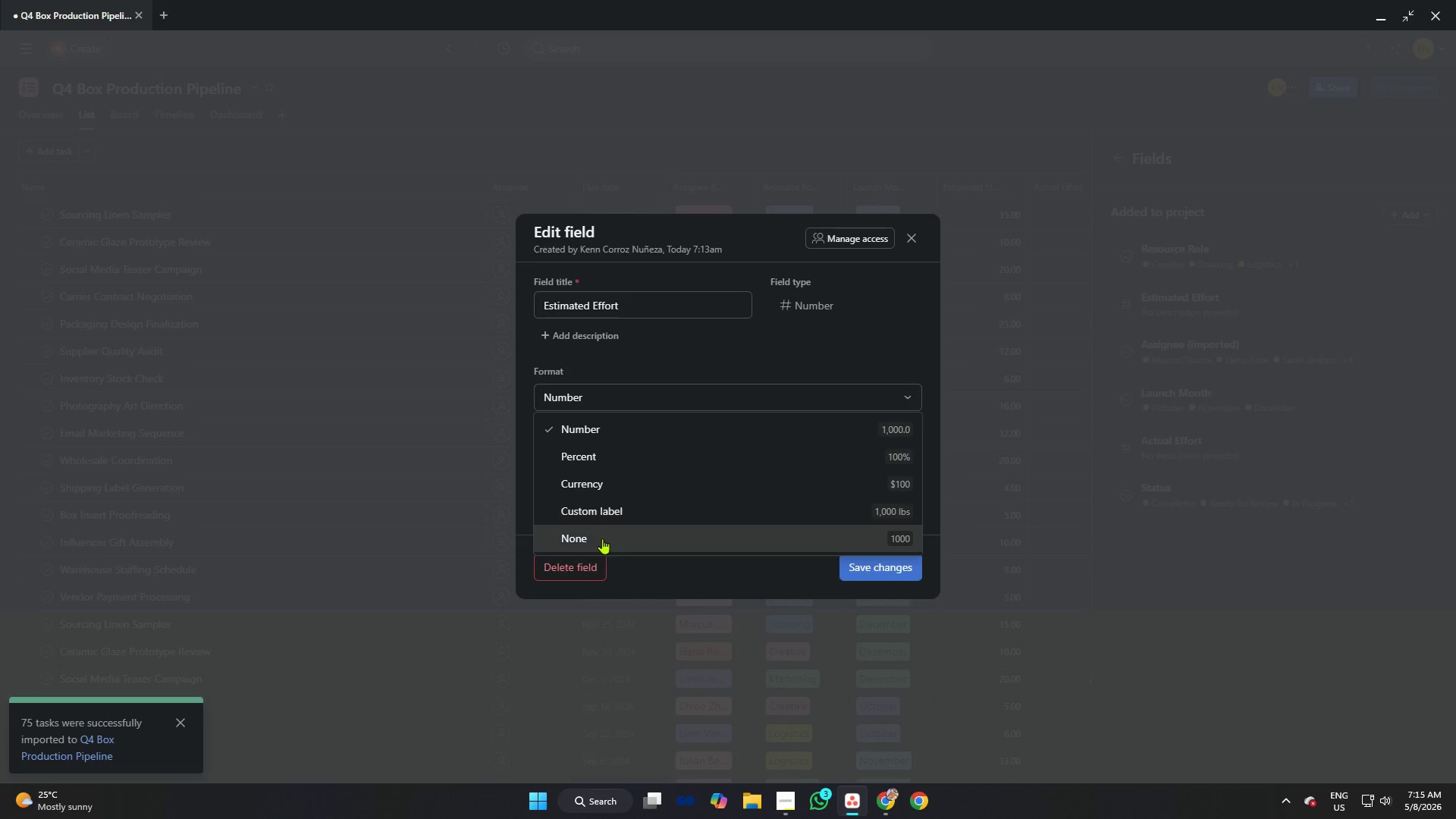 
left_click([601, 536])
 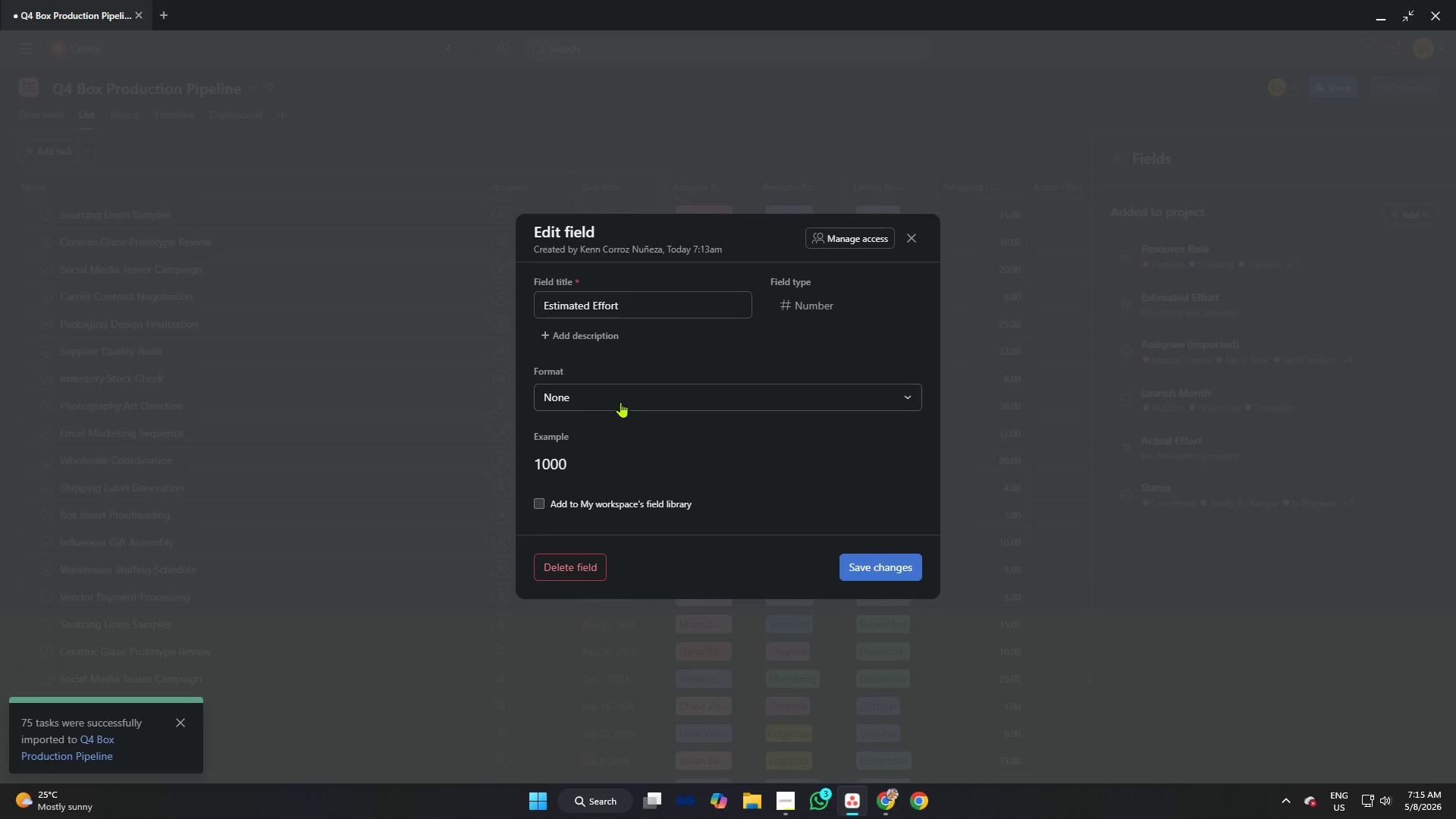 
left_click([623, 391])
 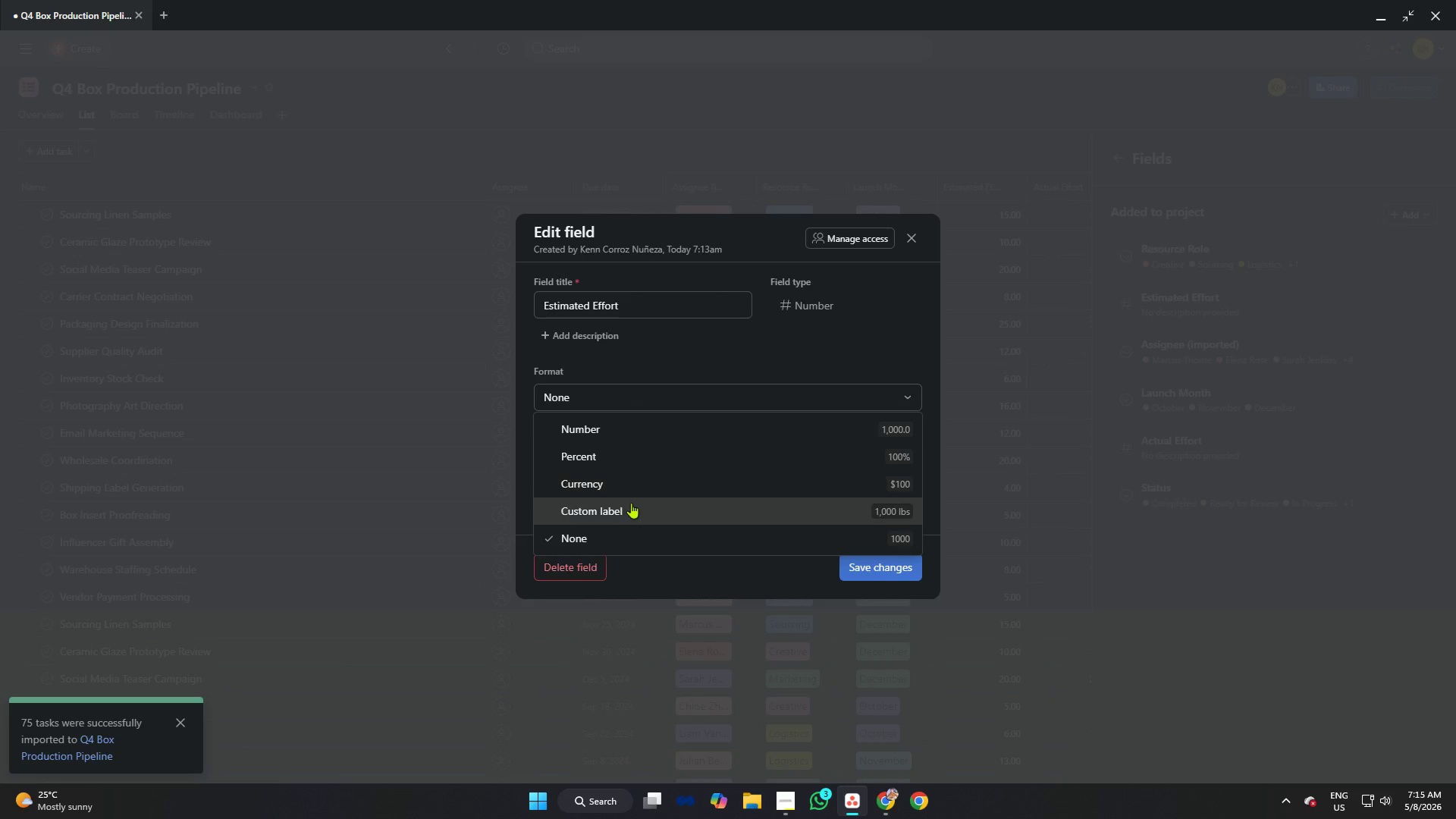 
left_click([631, 503])
 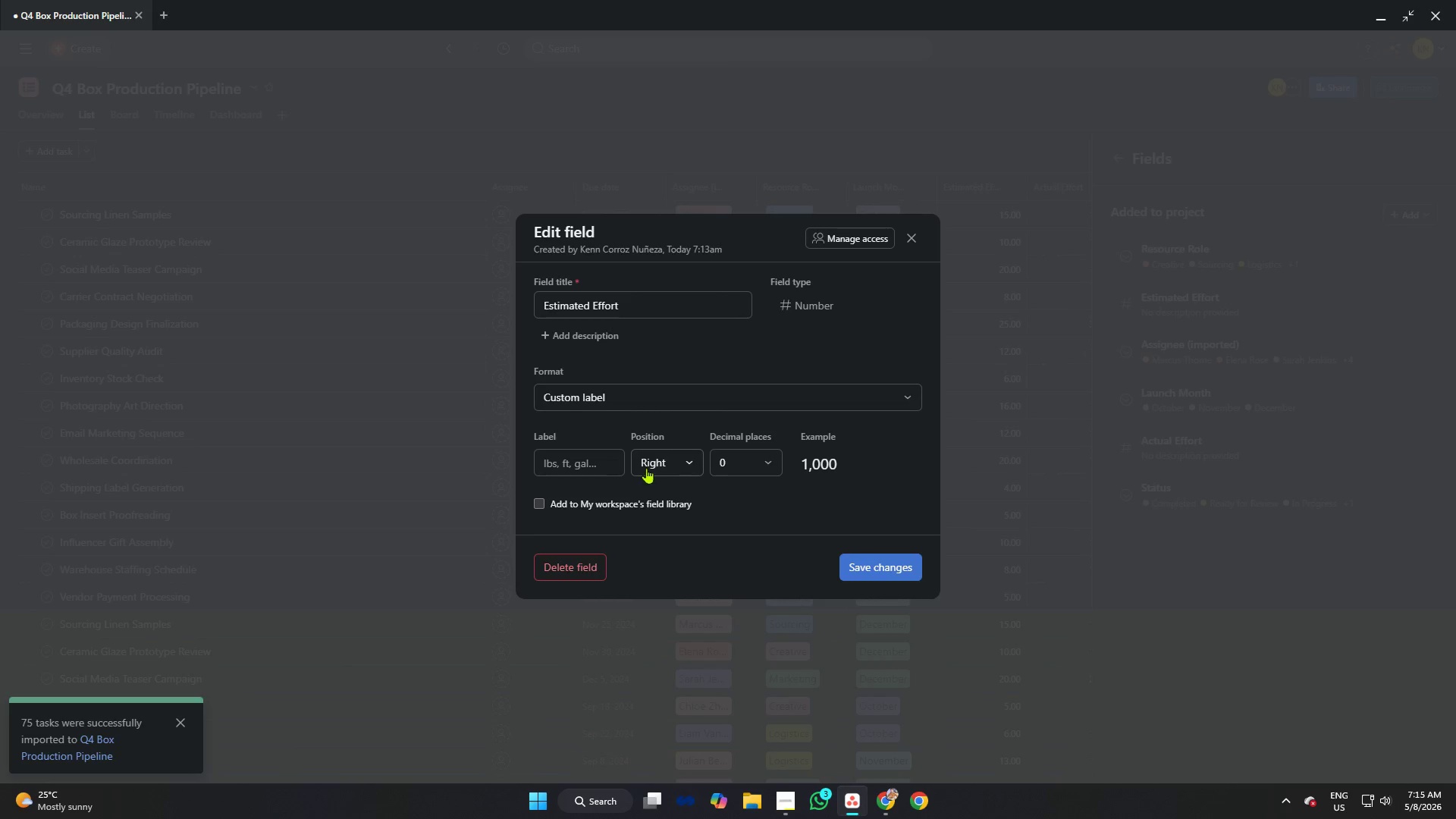 
left_click([655, 403])
 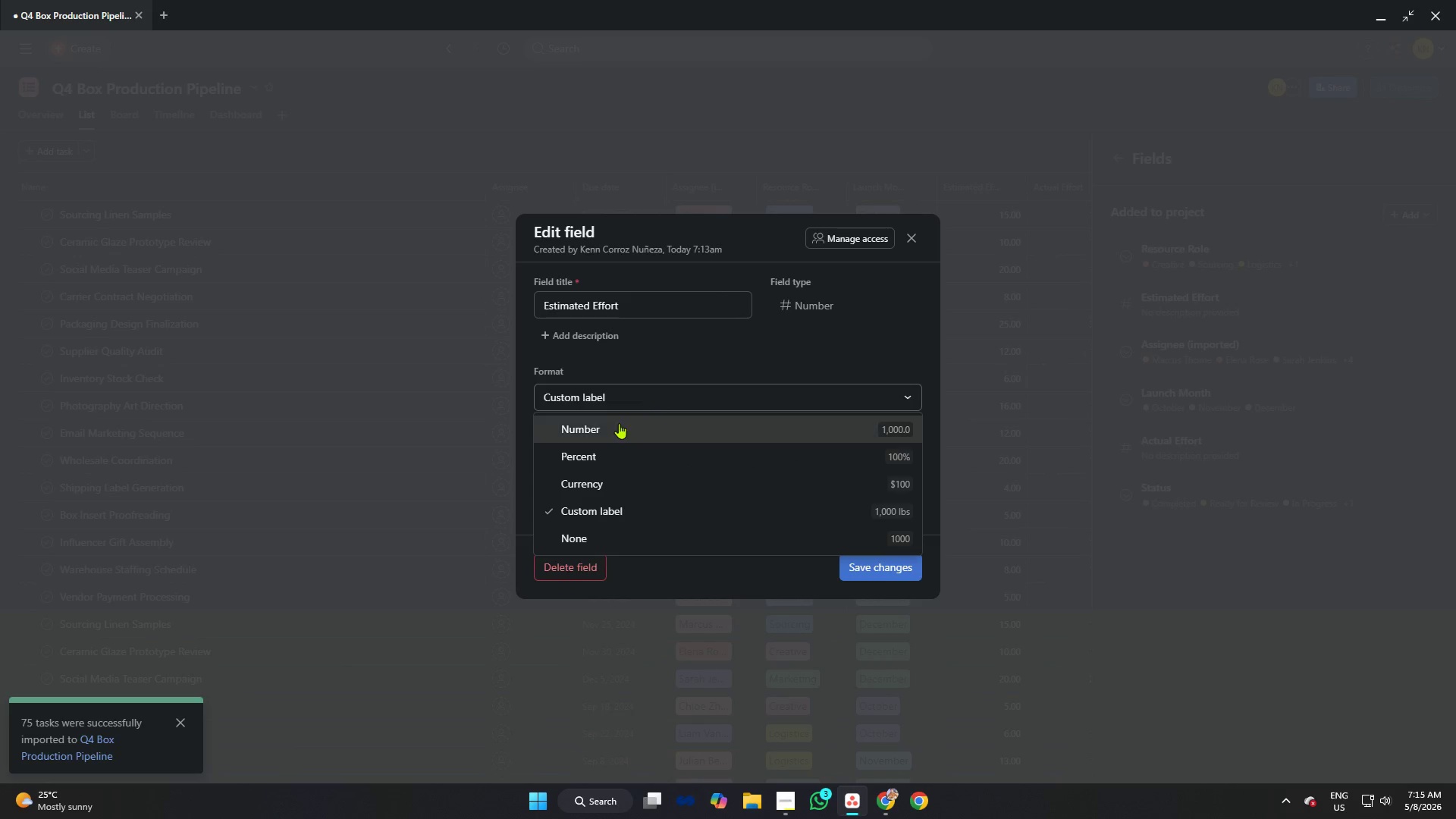 
left_click([616, 426])
 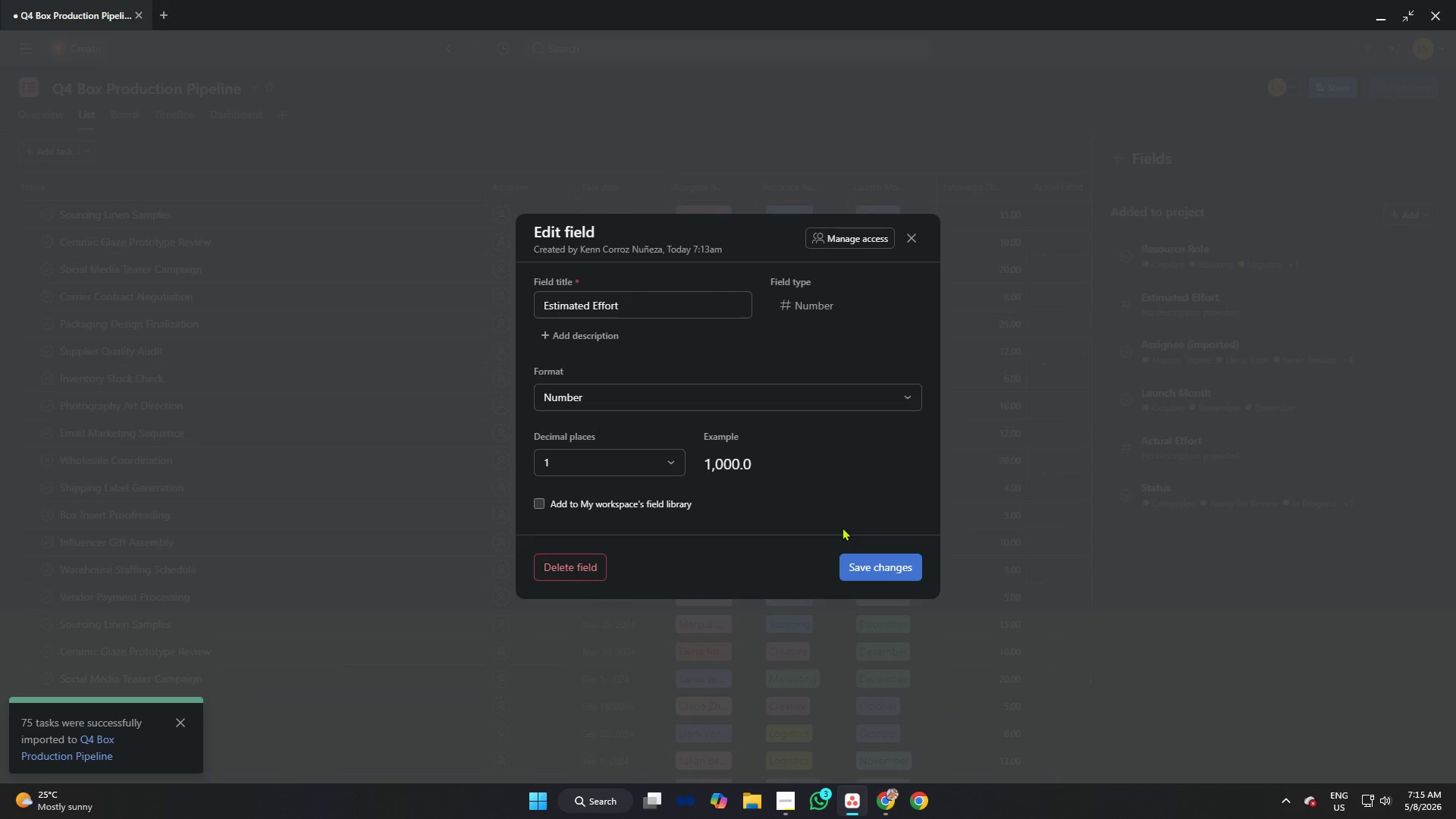 
left_click([883, 562])
 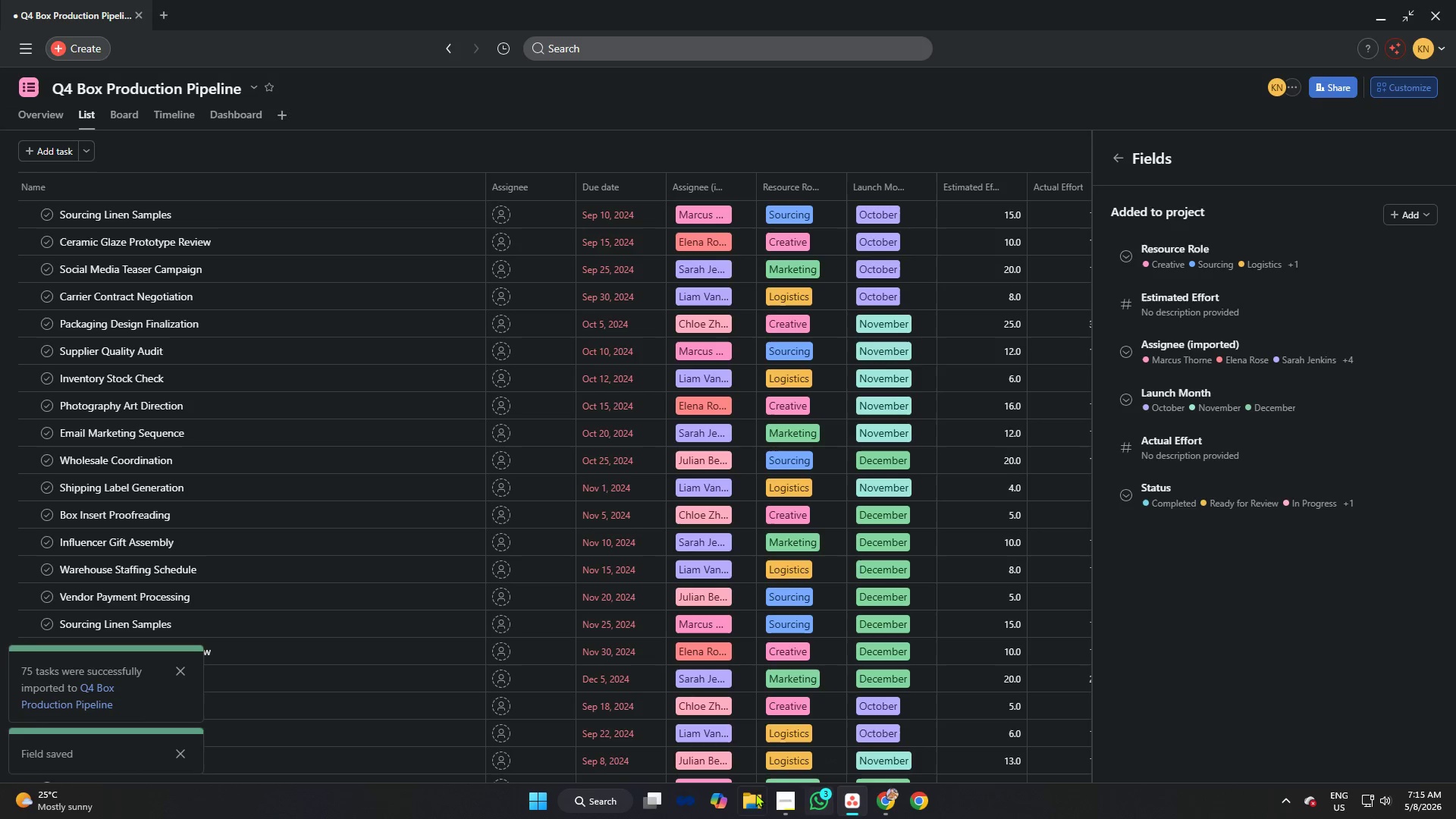 
left_click([781, 799])